 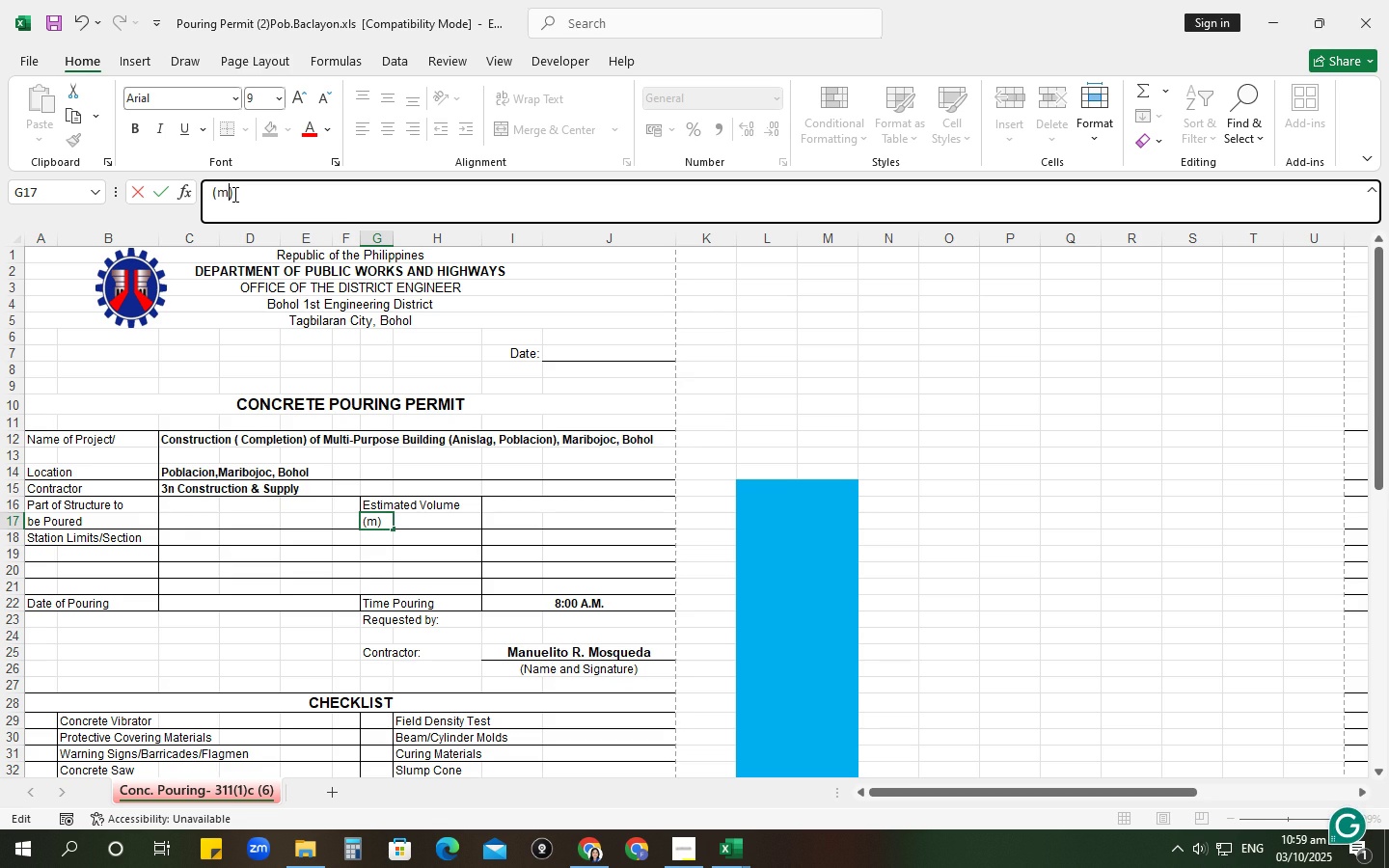 
key(Alt+Numpad1)
 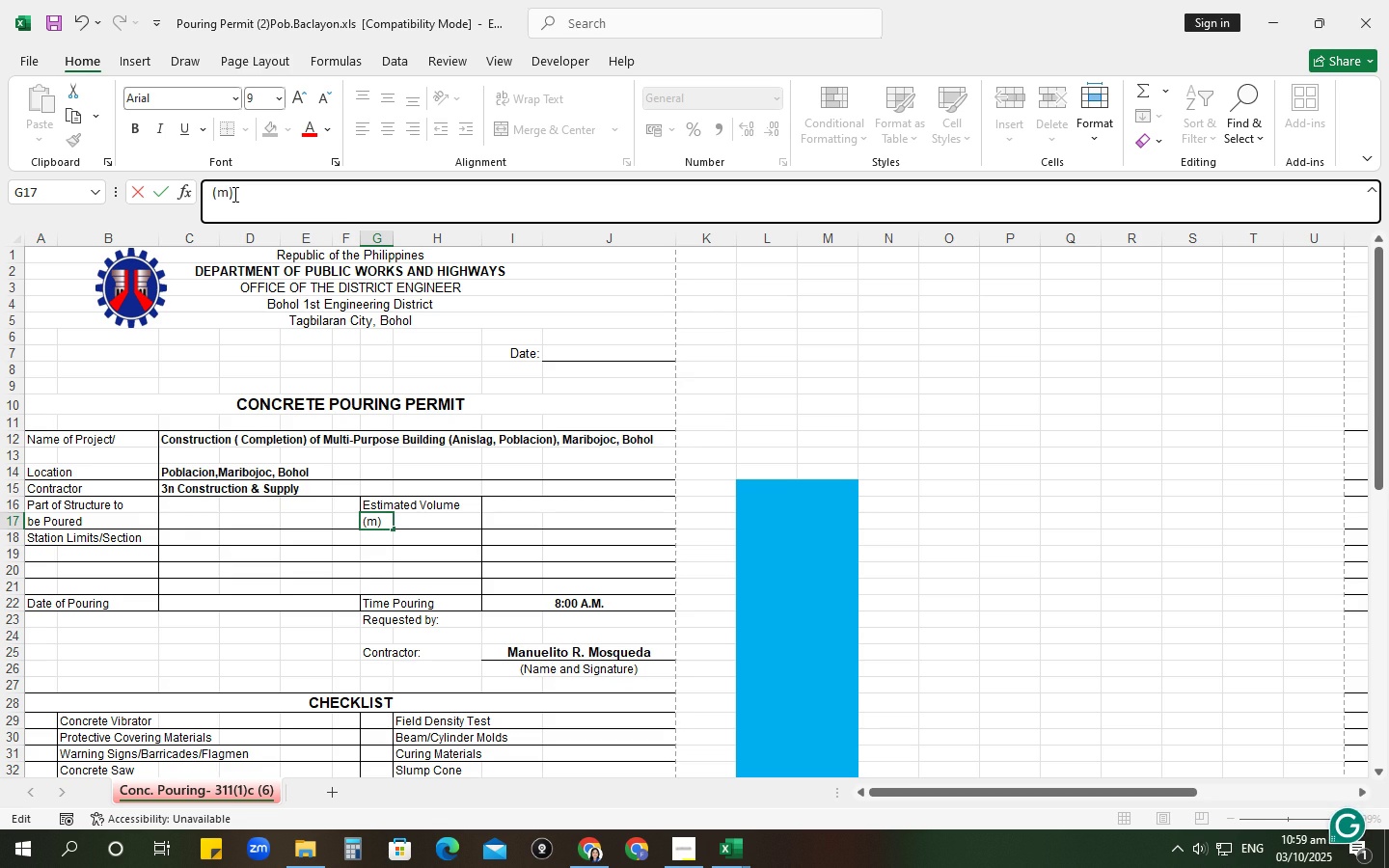 
key(Alt+Numpad7)
 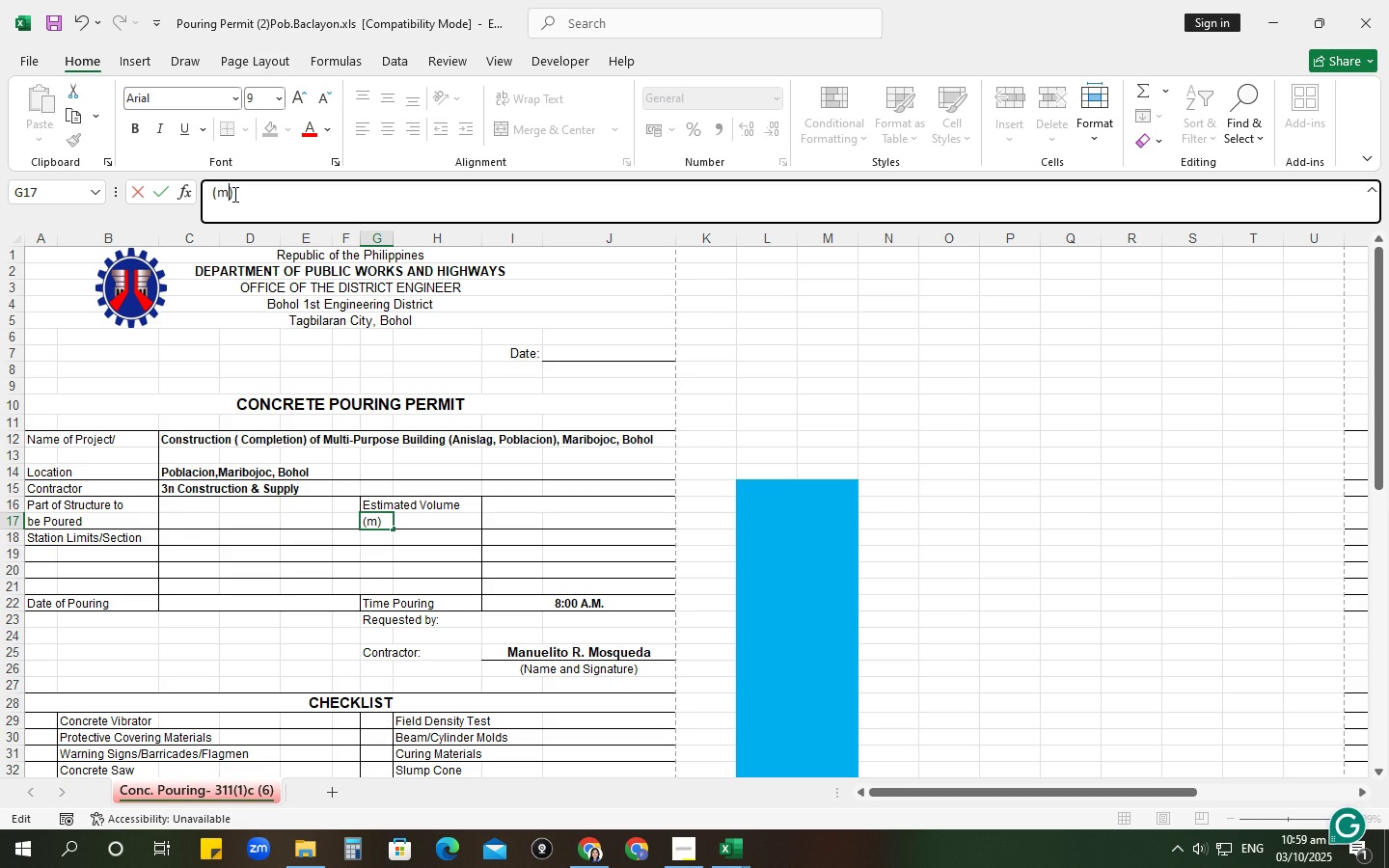 
key(Alt+Numpad9)
 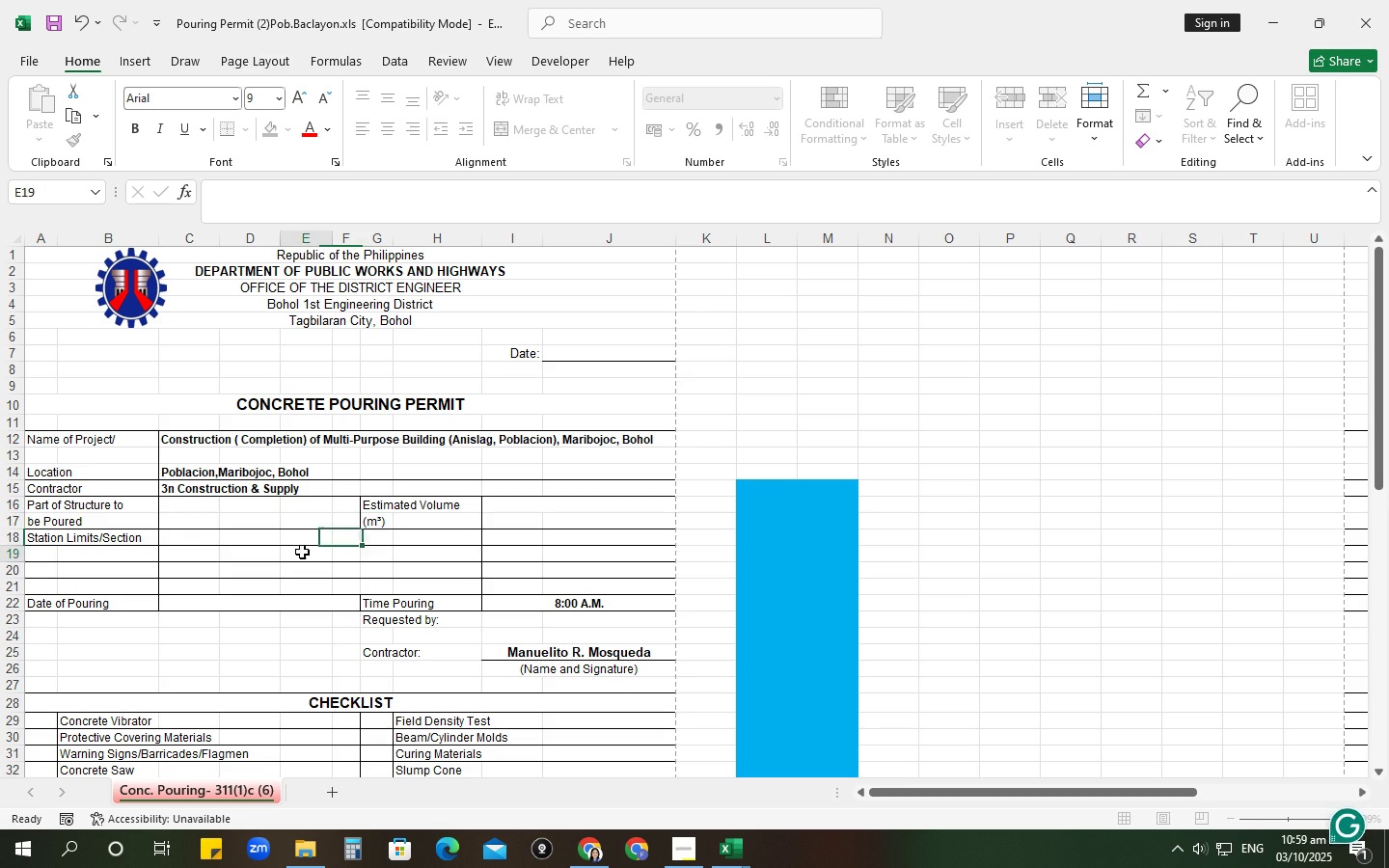 
scroll: coordinate [303, 578], scroll_direction: down, amount: 5.0